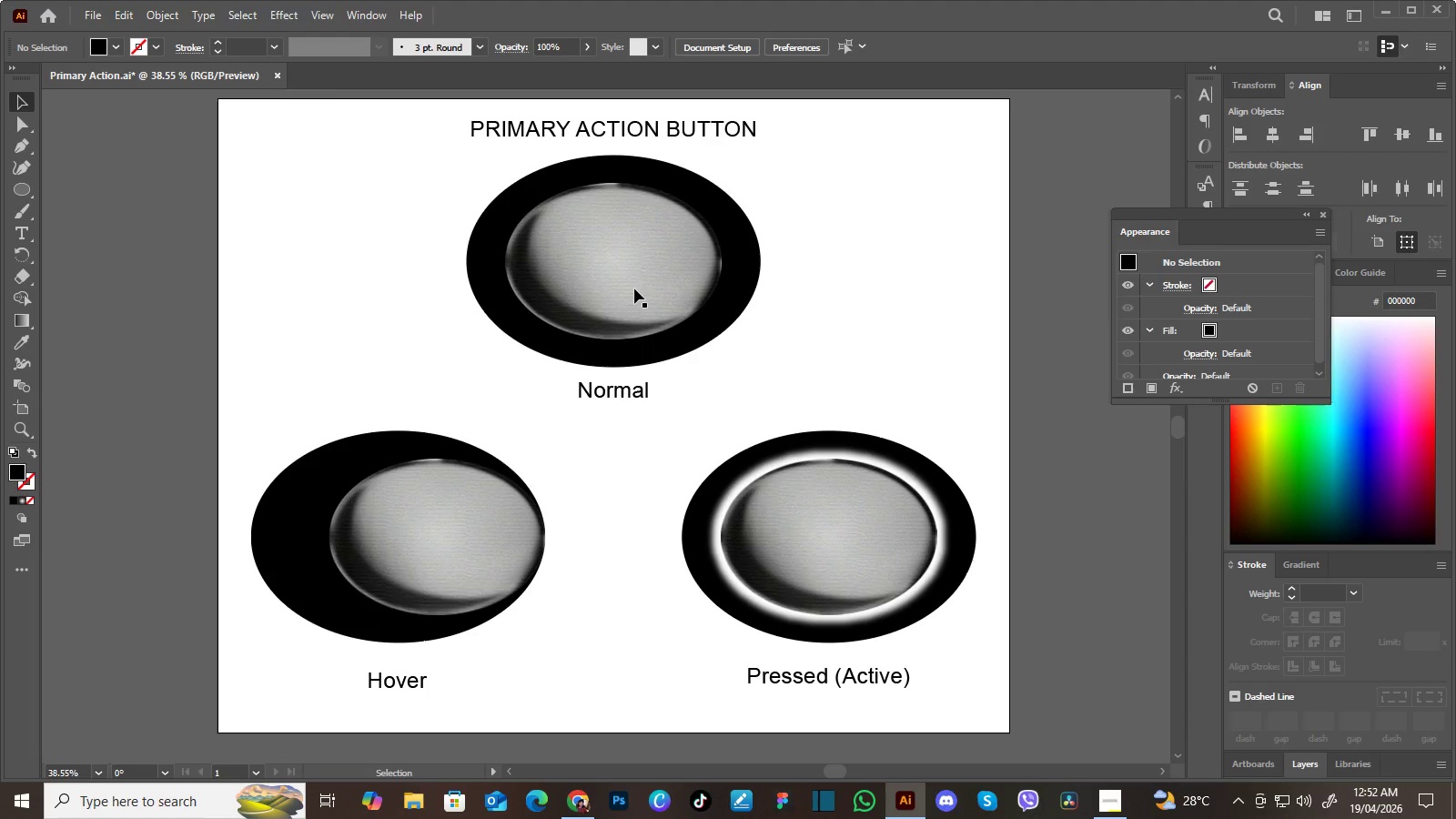 
left_click_drag(start_coordinate=[896, 313], to_coordinate=[897, 305])
 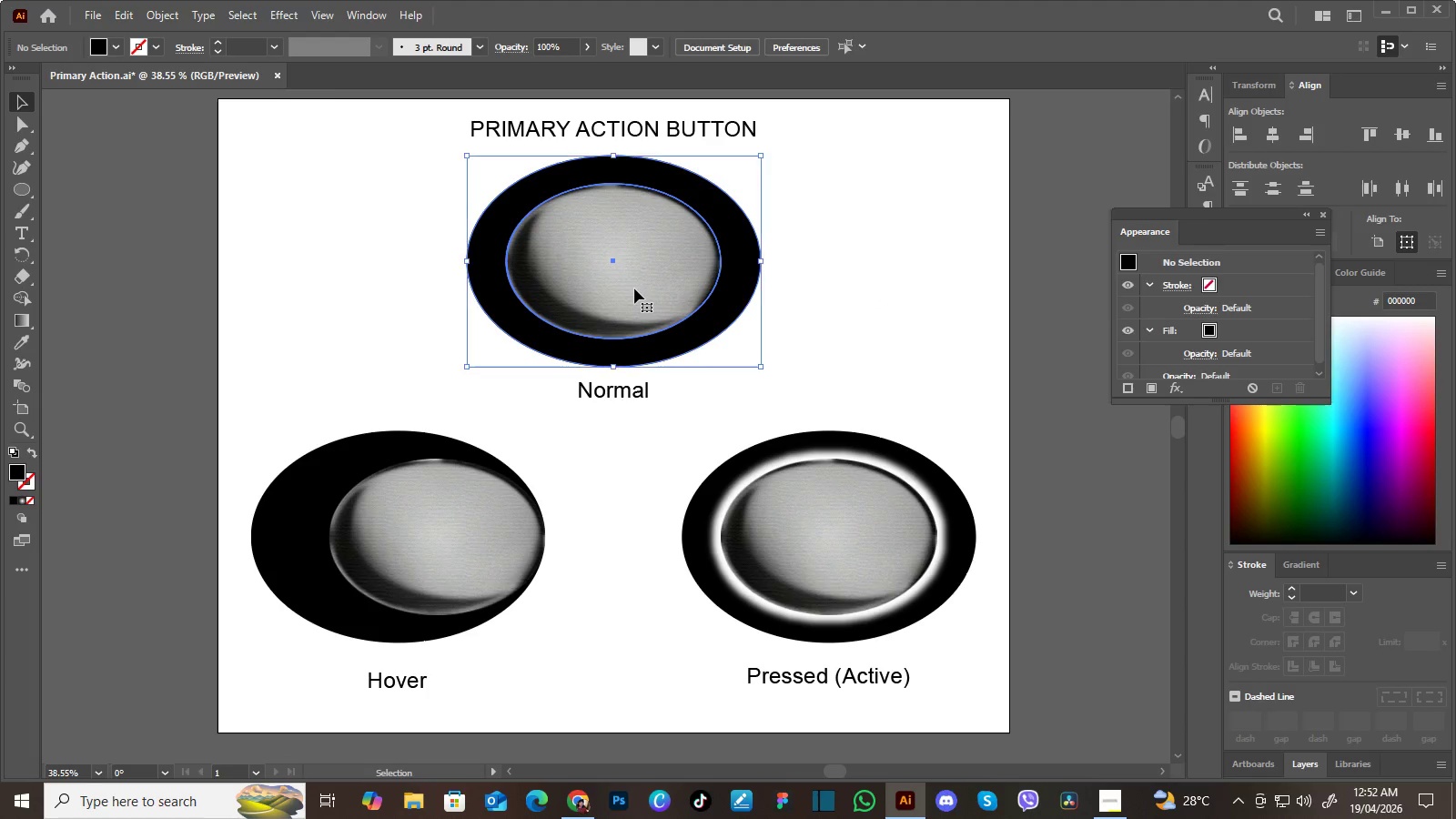 
left_click([634, 288])
 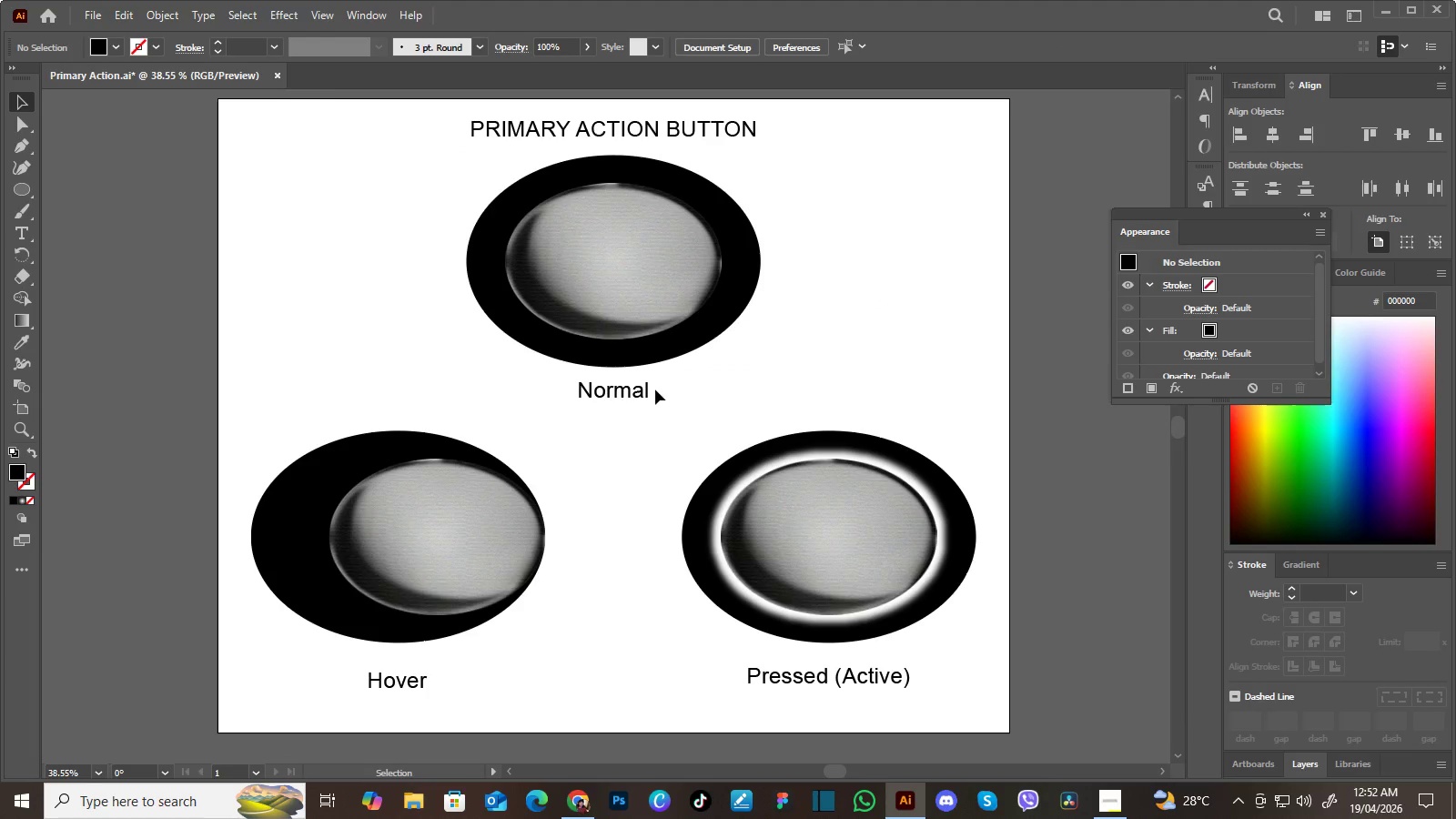 
left_click([674, 383])
 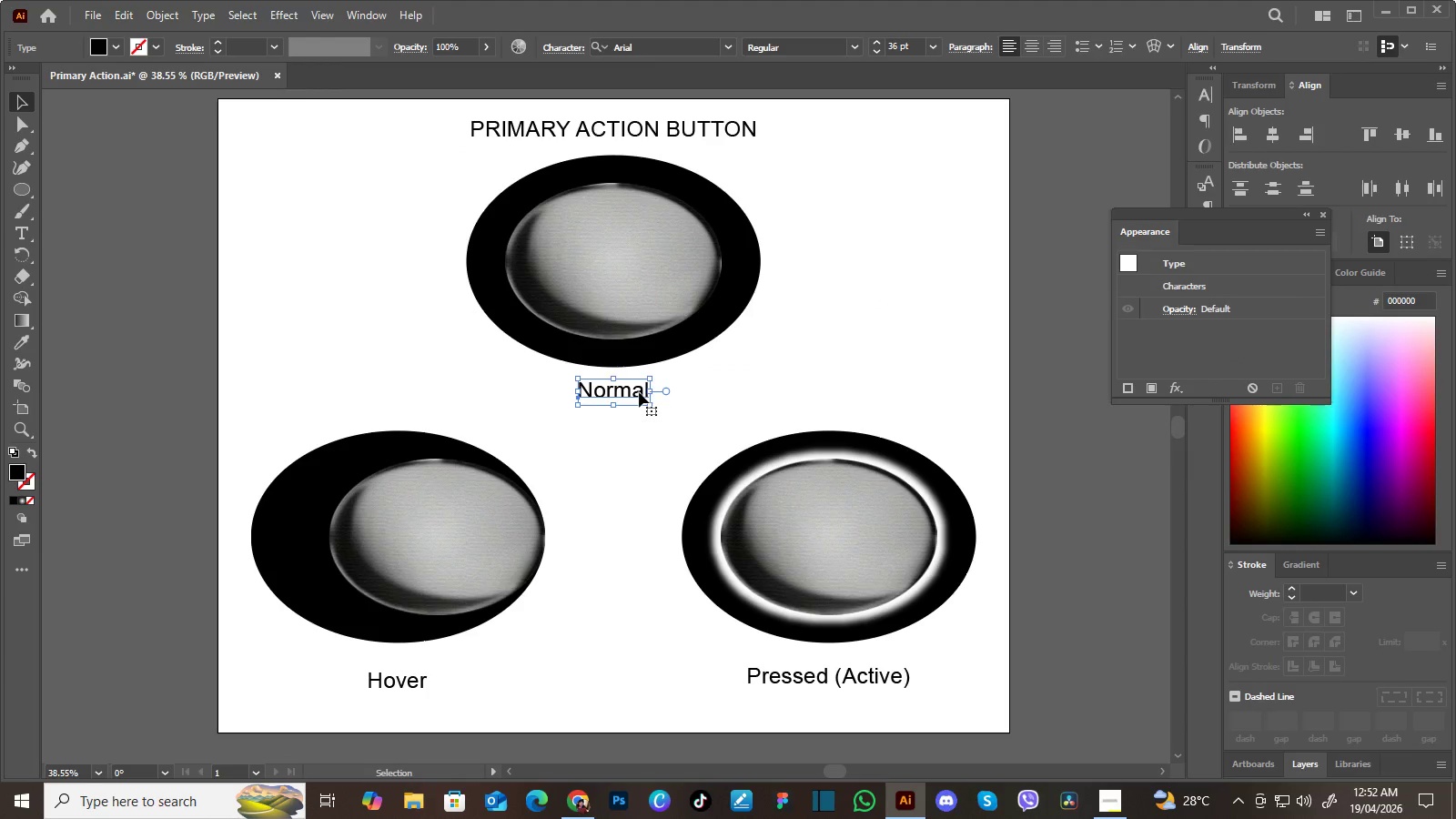 
left_click([639, 392])
 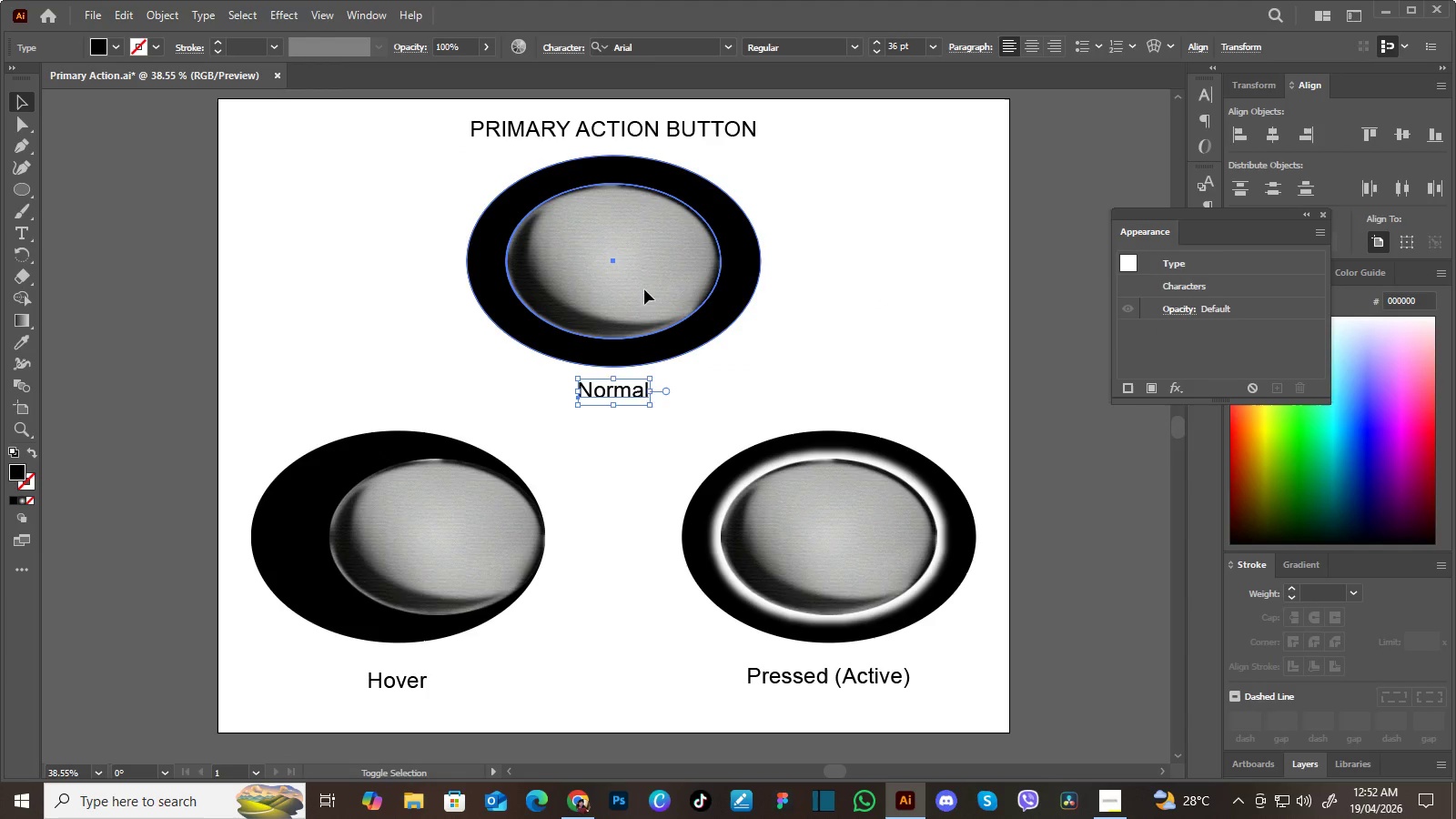 
hold_key(key=ShiftLeft, duration=0.72)
left_click([644, 289])
 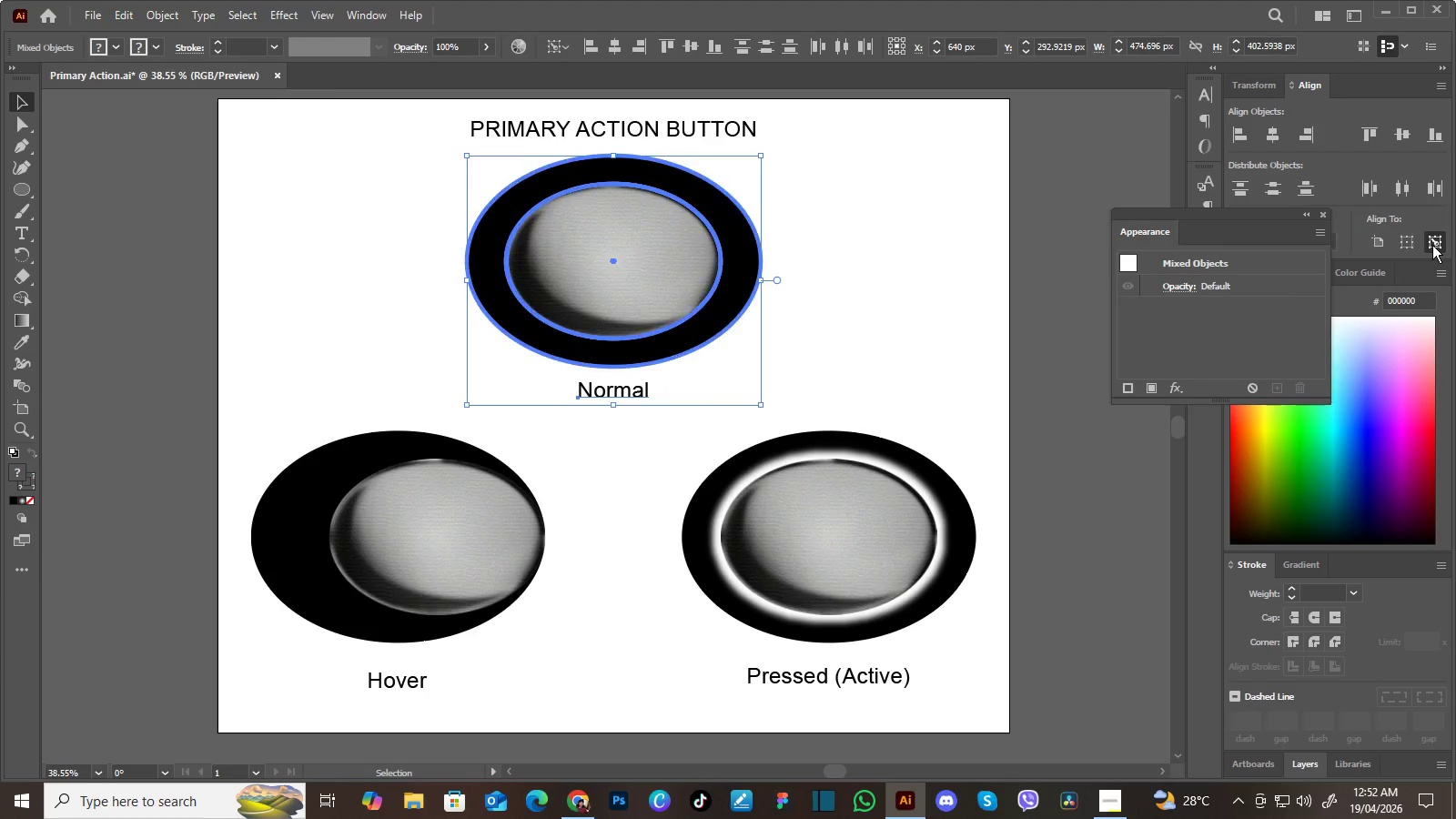 
left_click([1432, 245])
 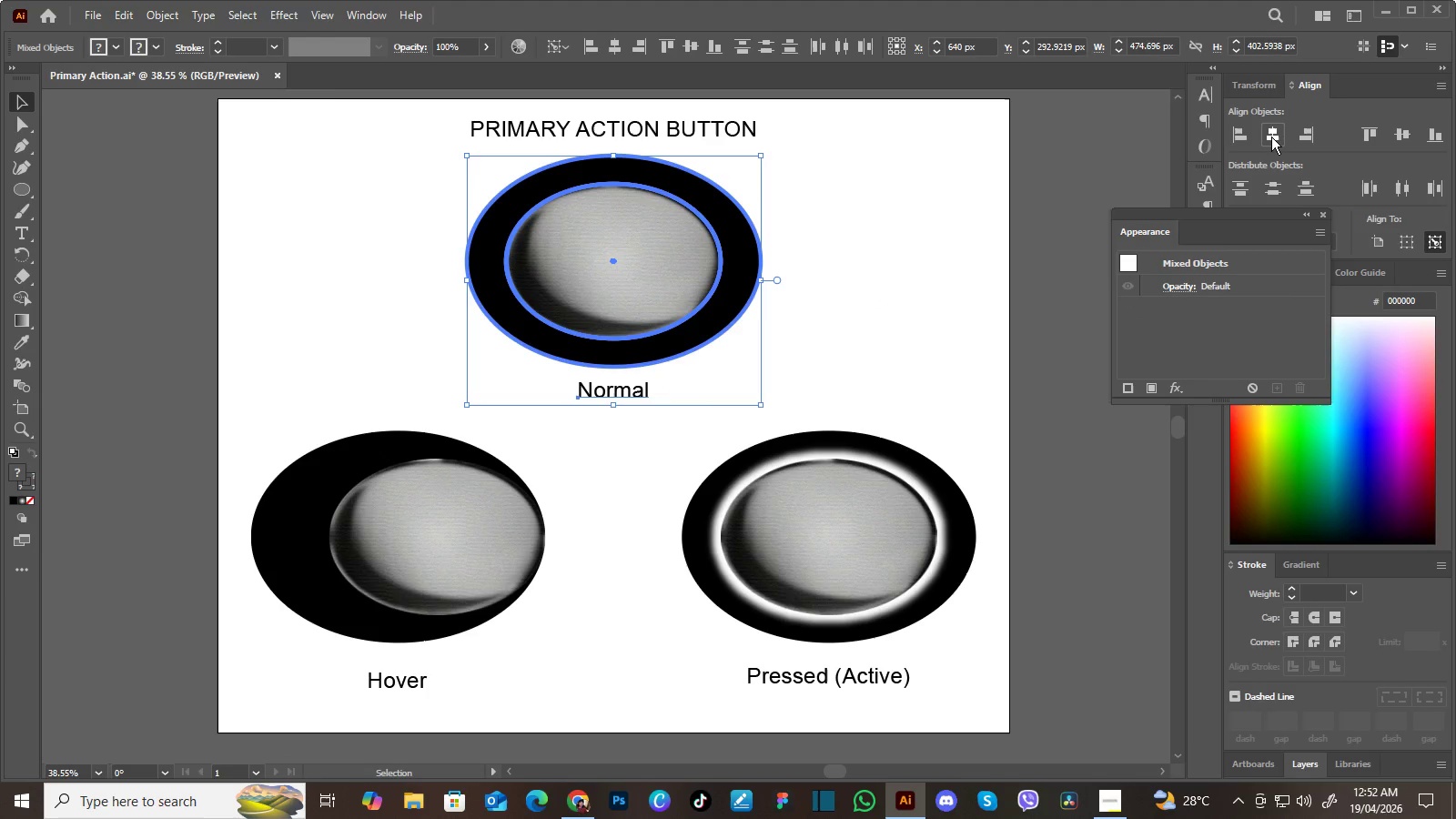 
left_click([1271, 136])
 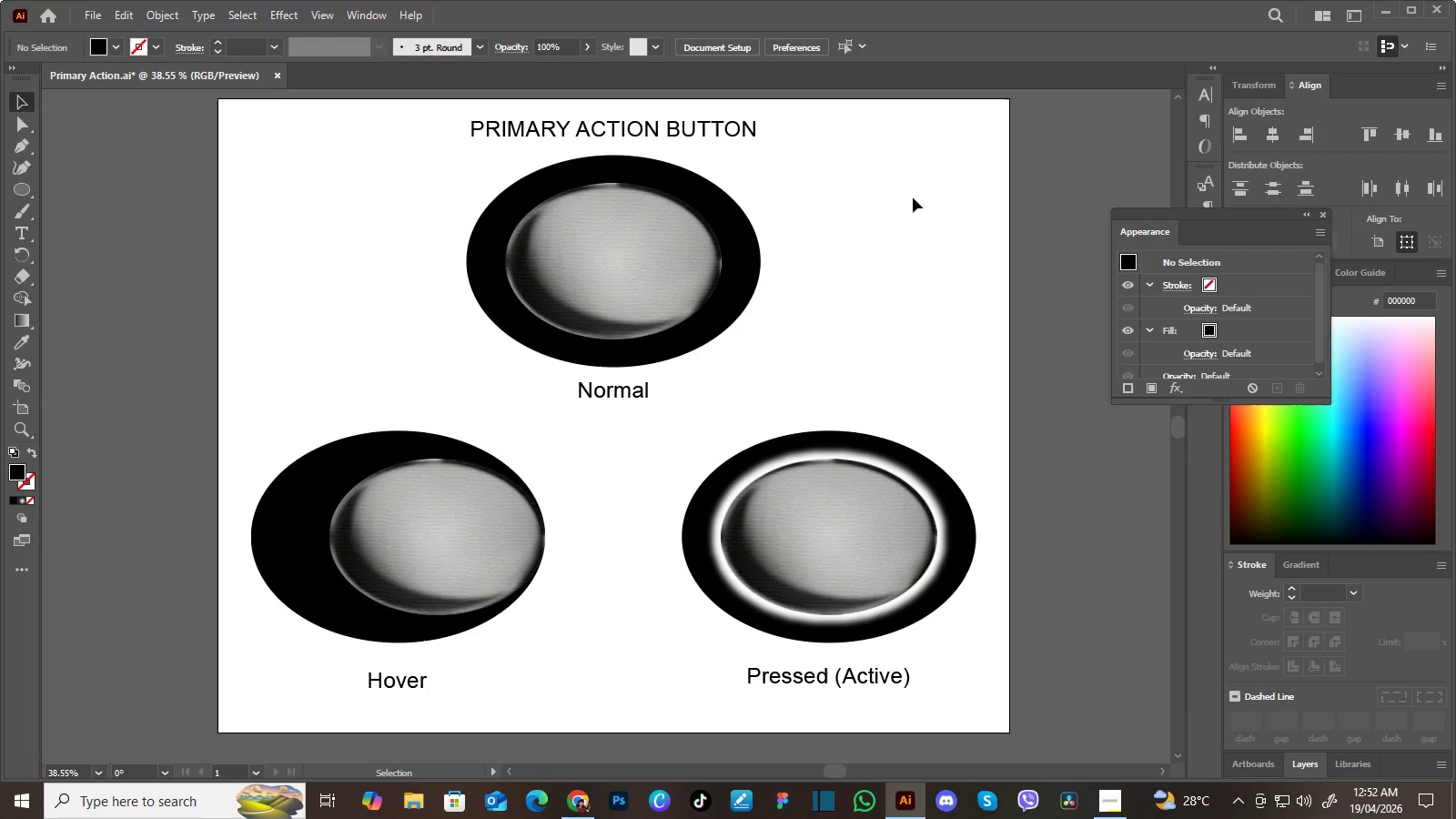 
left_click([914, 197])
 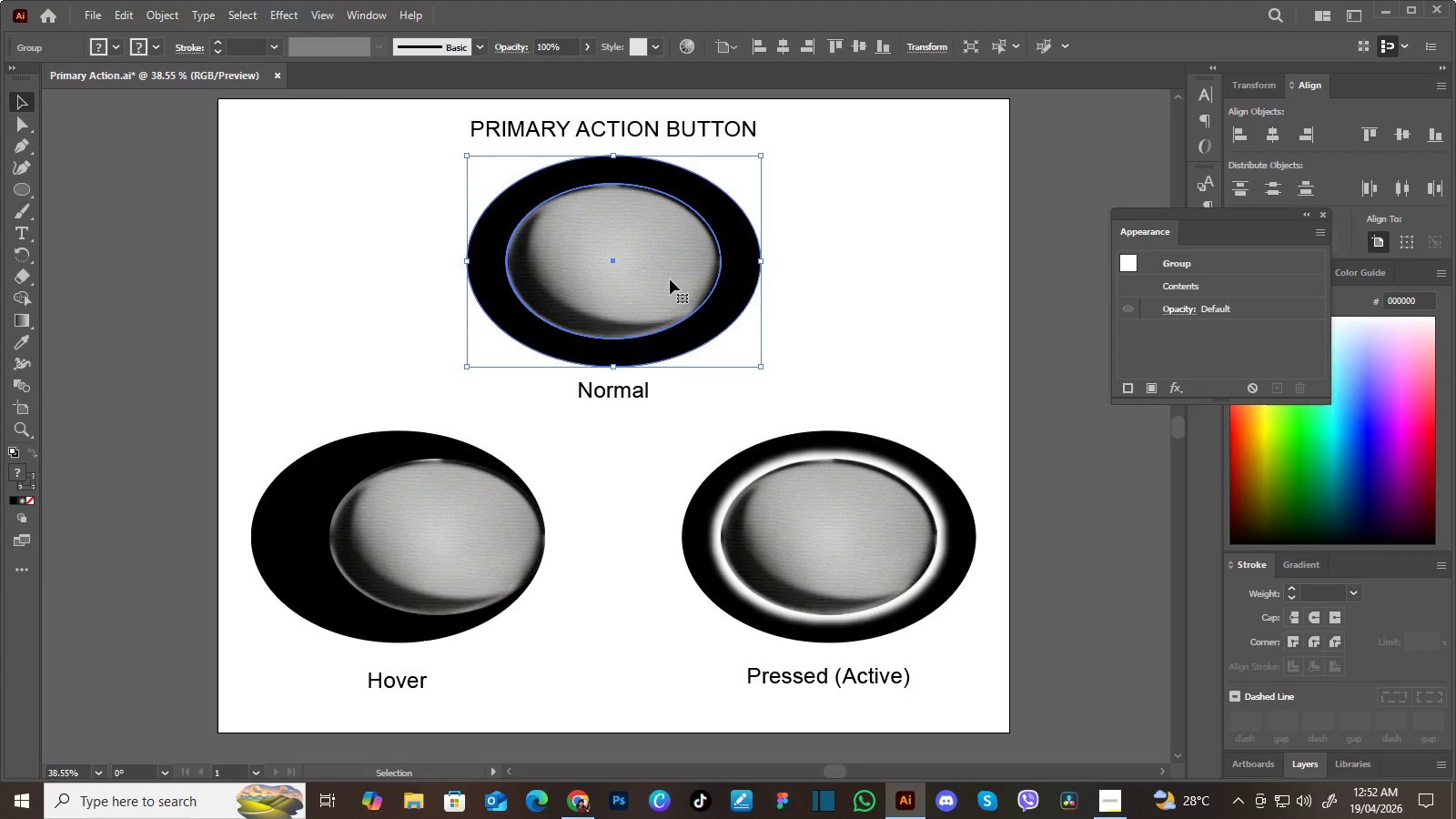 
left_click([670, 279])
 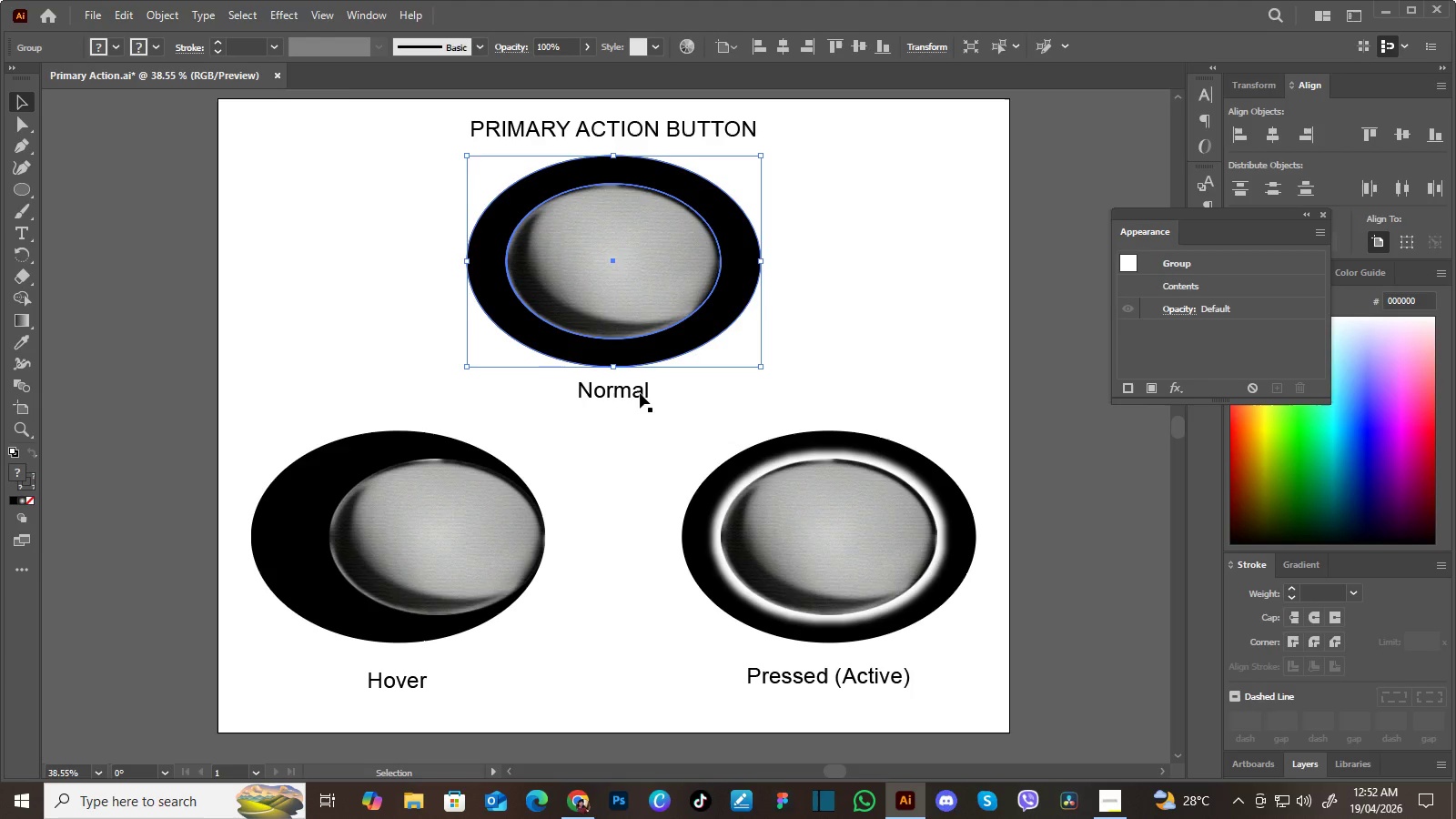 
left_click([640, 393])
 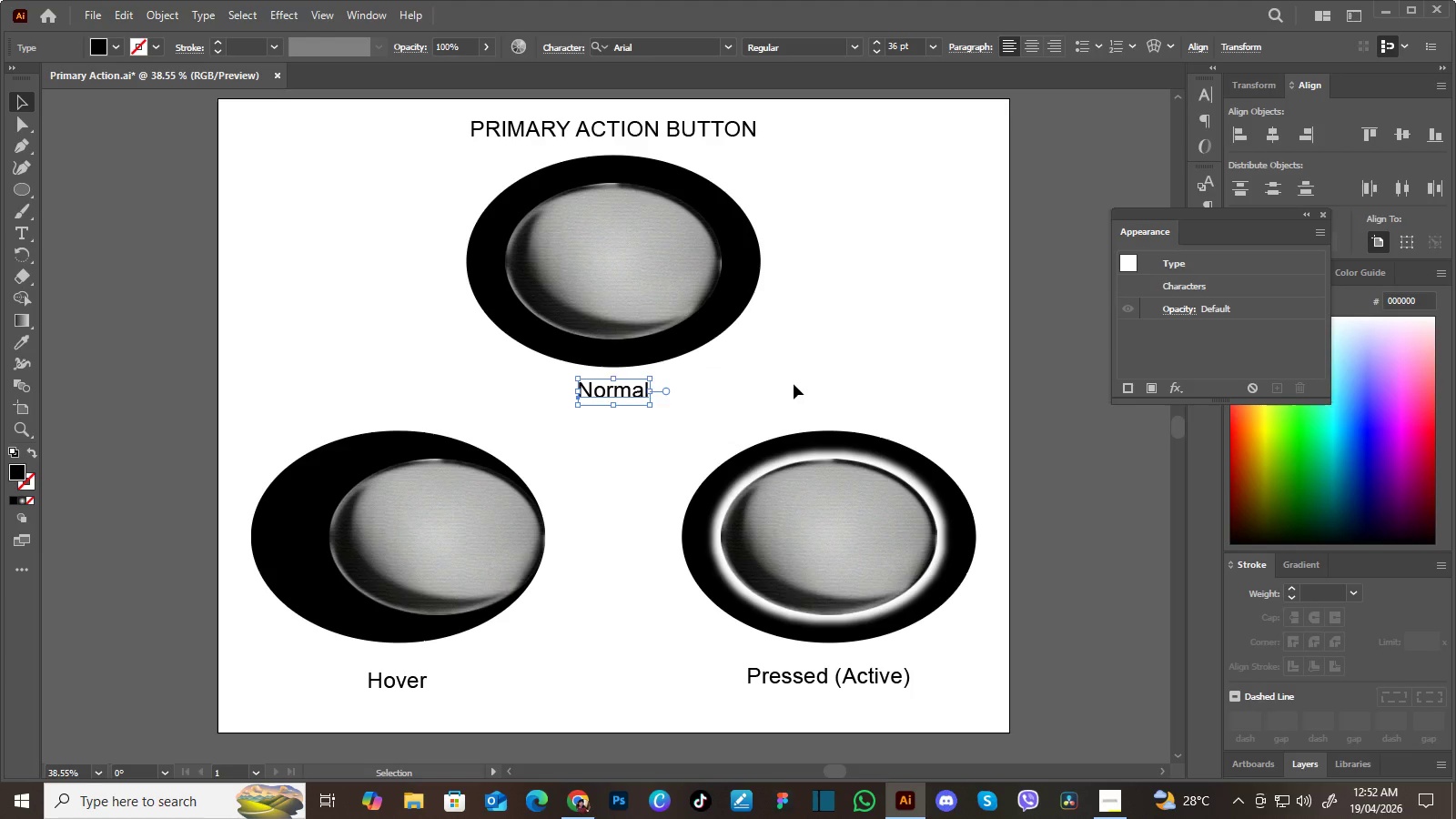 
hold_key(key=ShiftLeft, duration=0.61)
left_click([649, 241])
 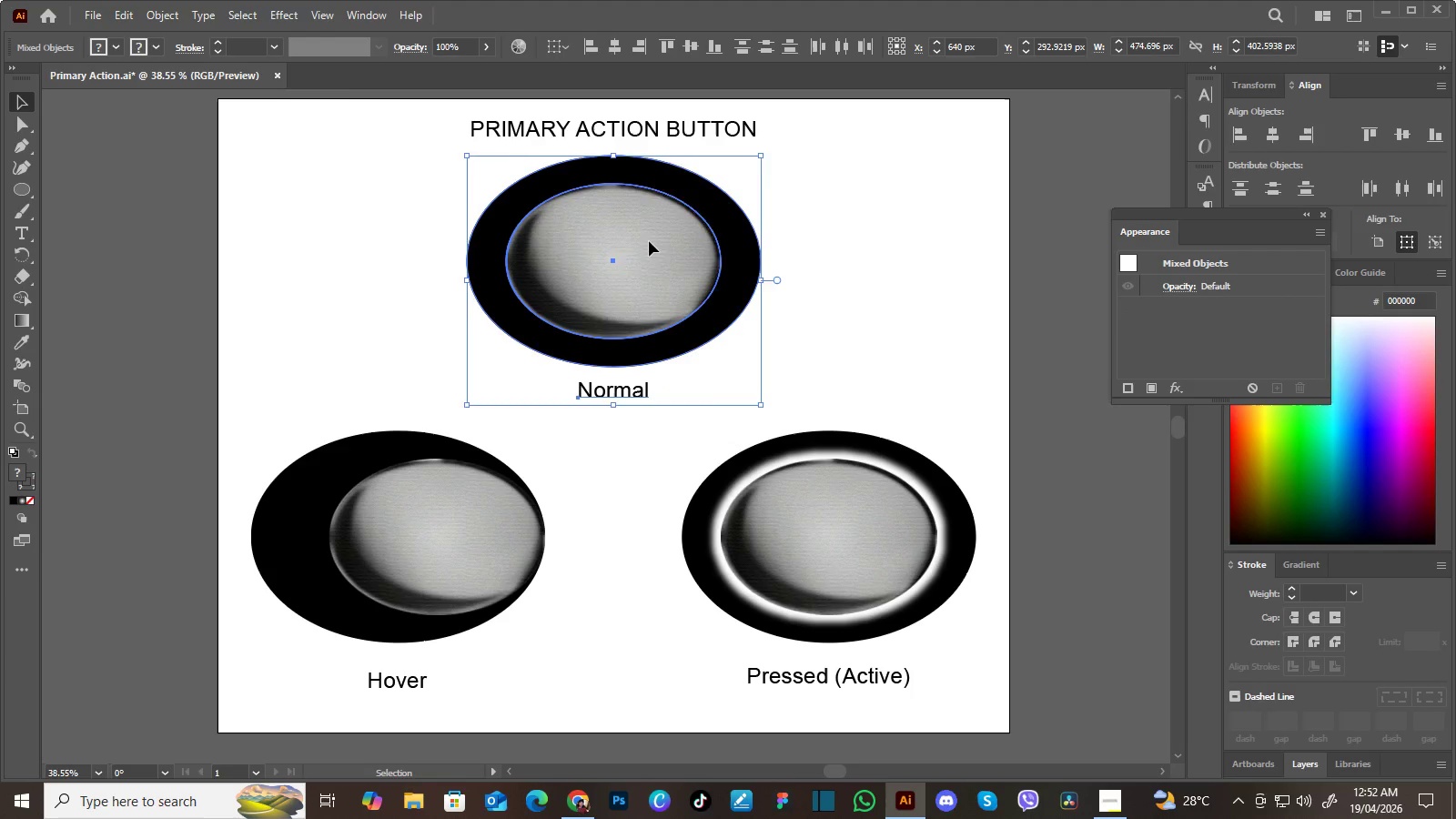 
left_click_drag(start_coordinate=[649, 241], to_coordinate=[652, 267])
 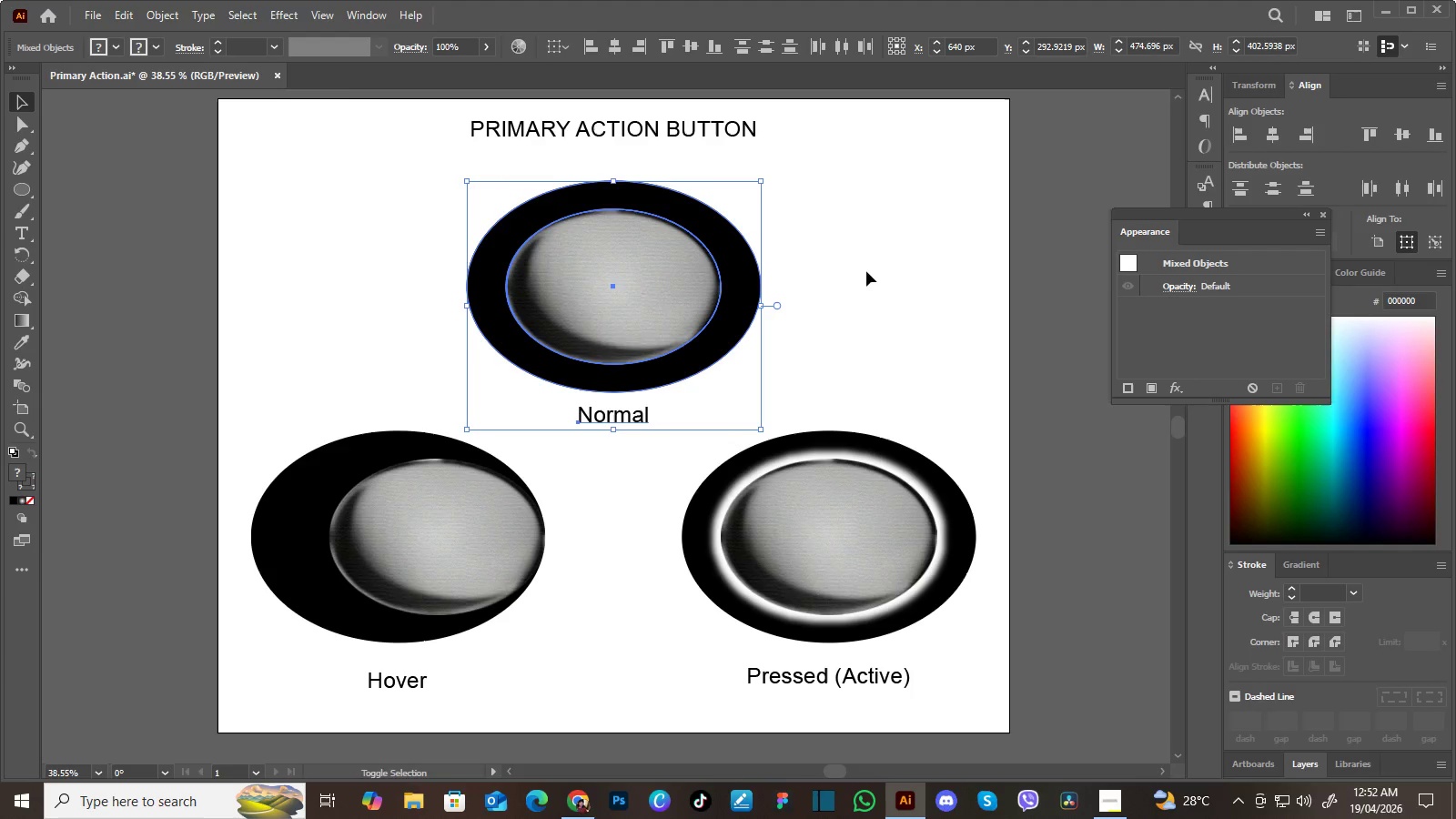 
hold_key(key=ShiftLeft, duration=1.5)
 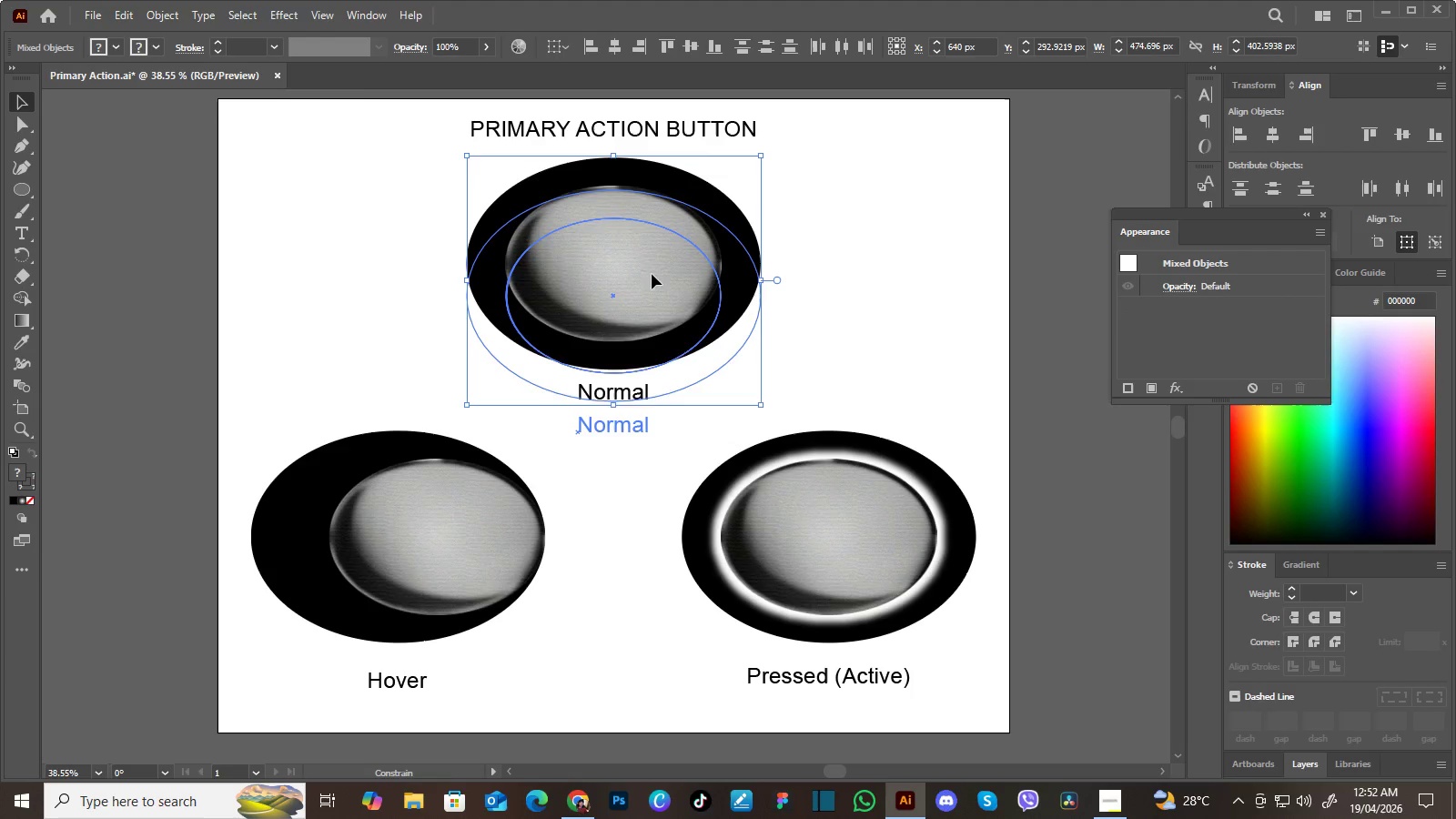 
hold_key(key=ShiftLeft, duration=1.52)
 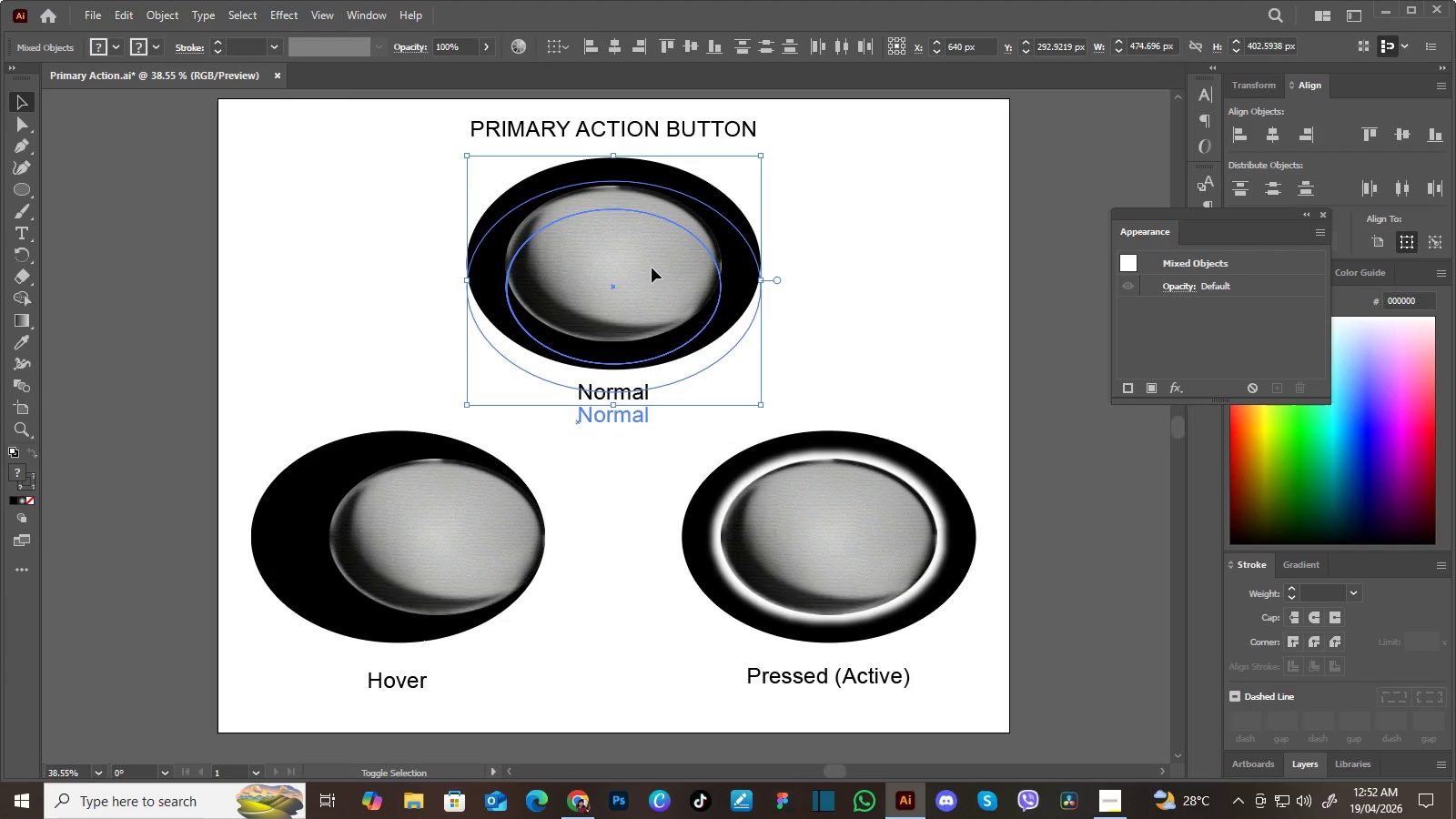 
hold_key(key=ShiftLeft, duration=0.91)
 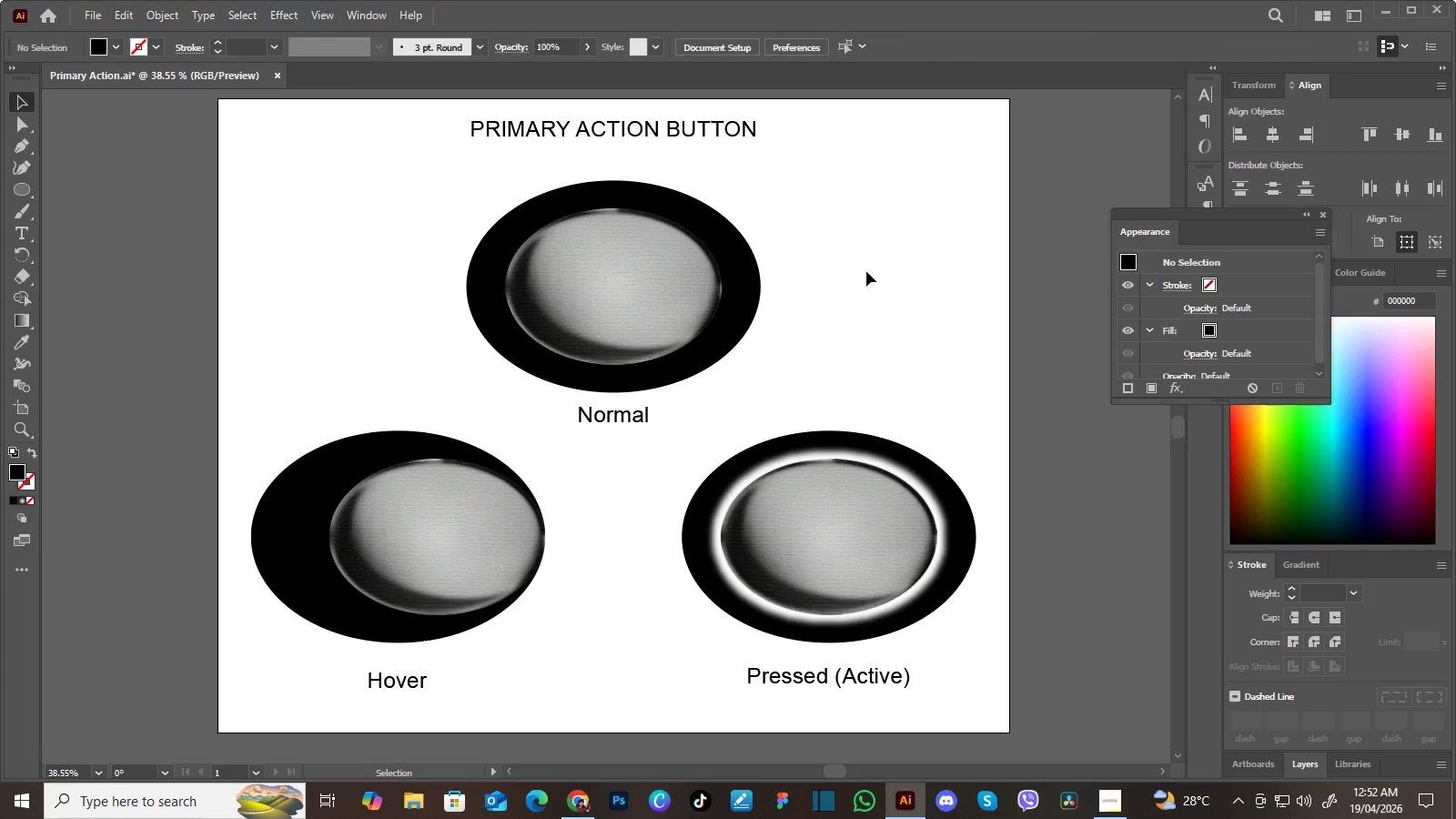 
left_click([866, 271])
 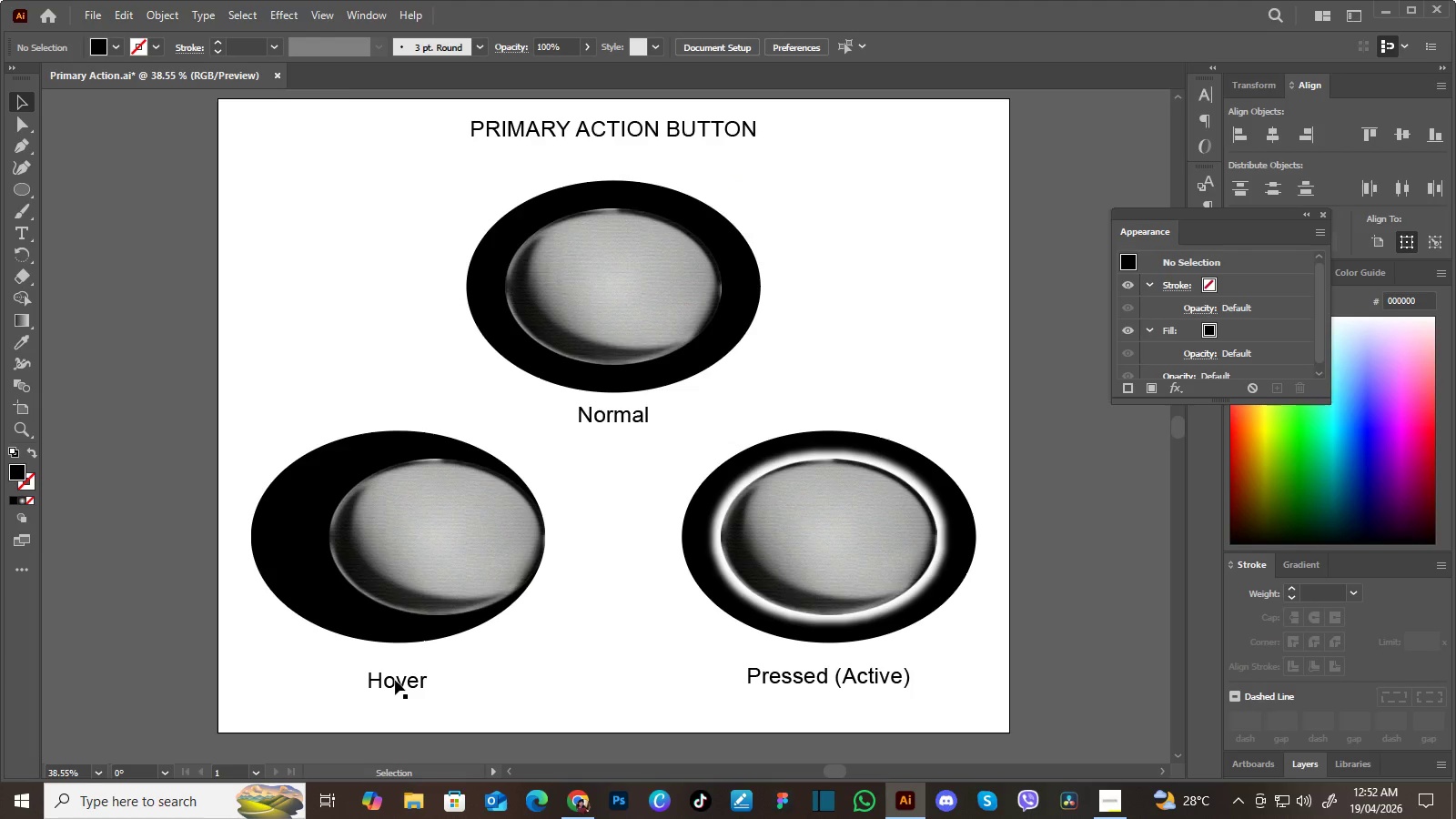 
left_click([395, 680])
 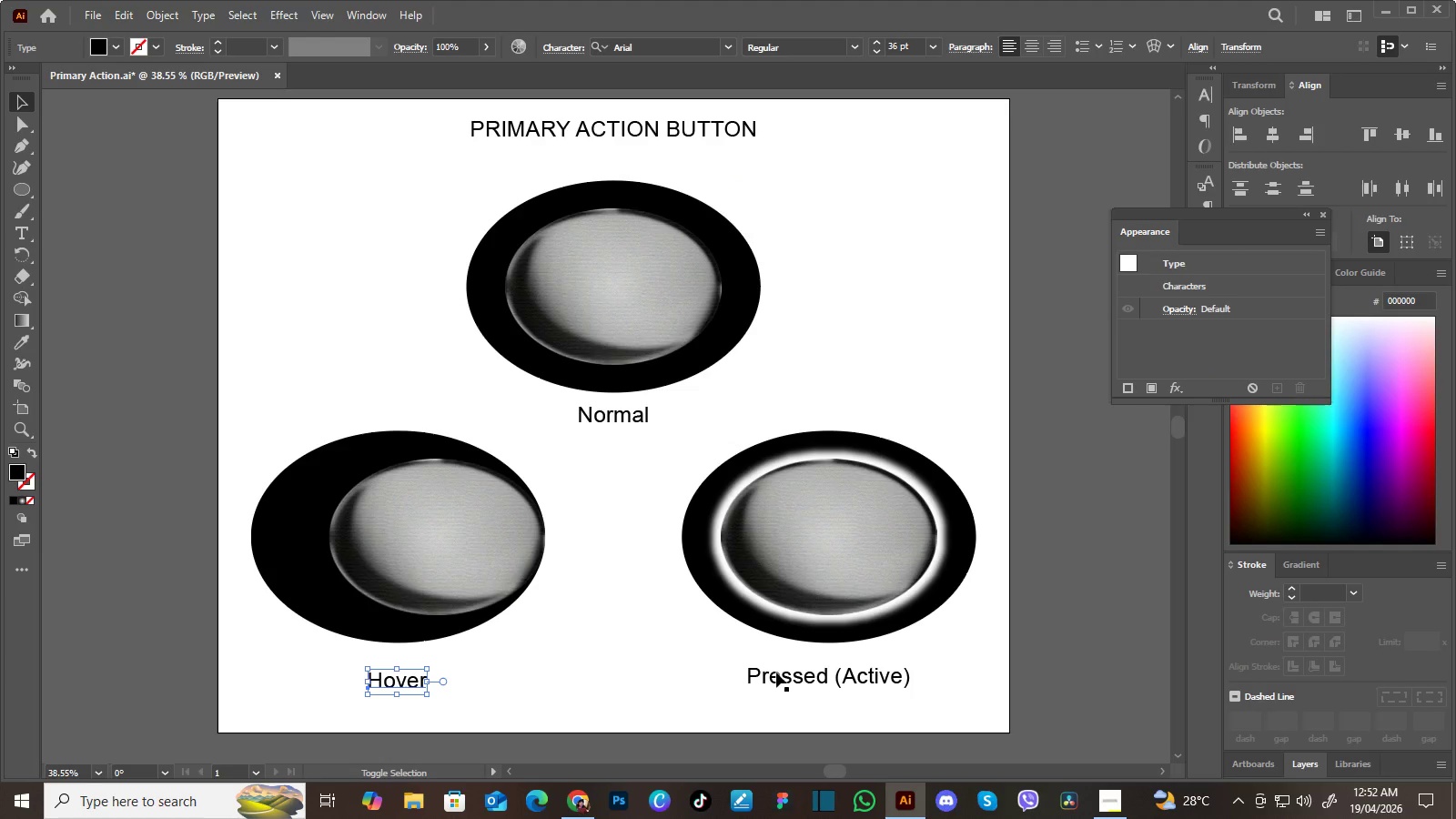 
hold_key(key=ShiftLeft, duration=1.31)
left_click([776, 672])
 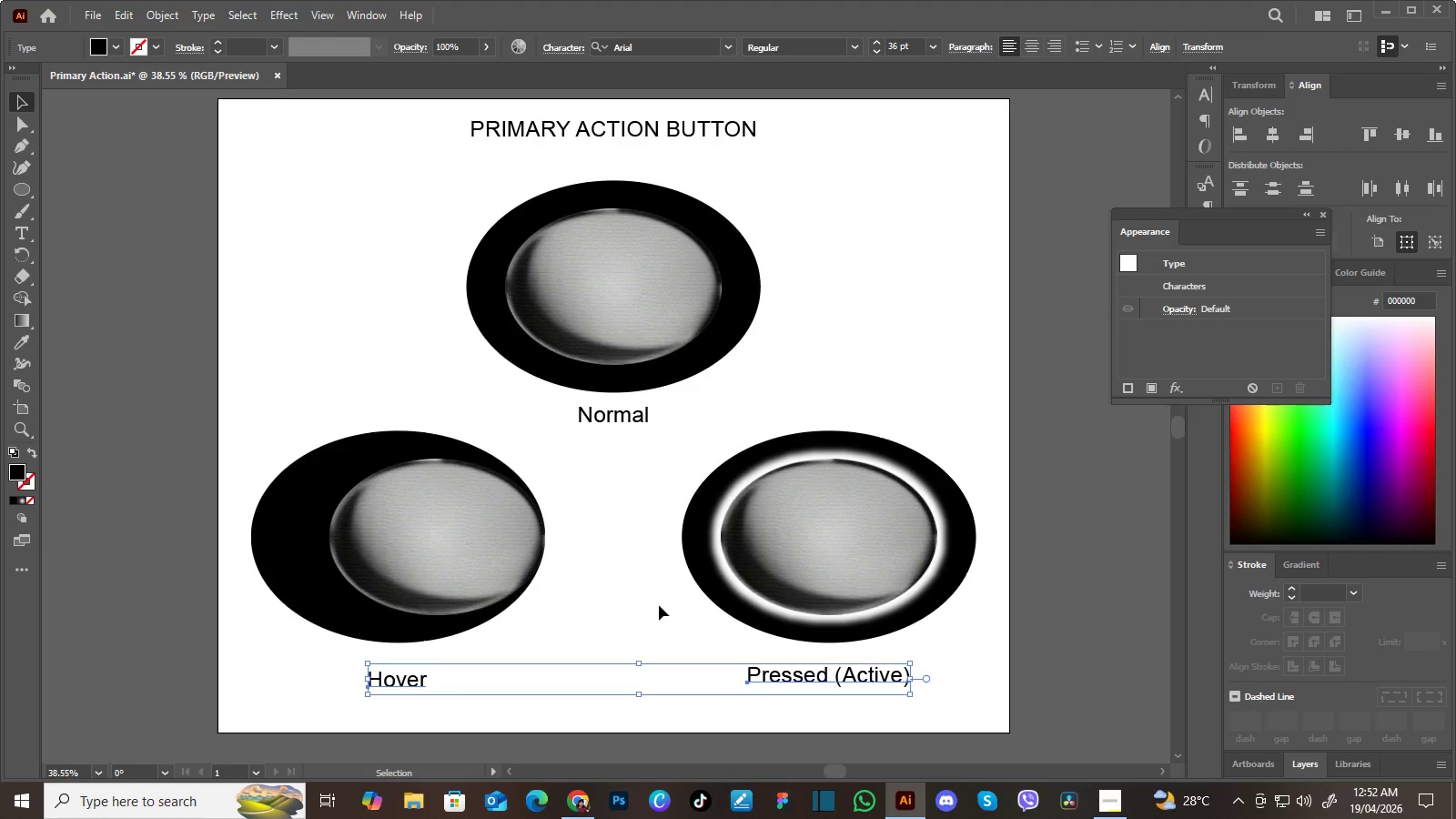 
key(ArrowUp)
 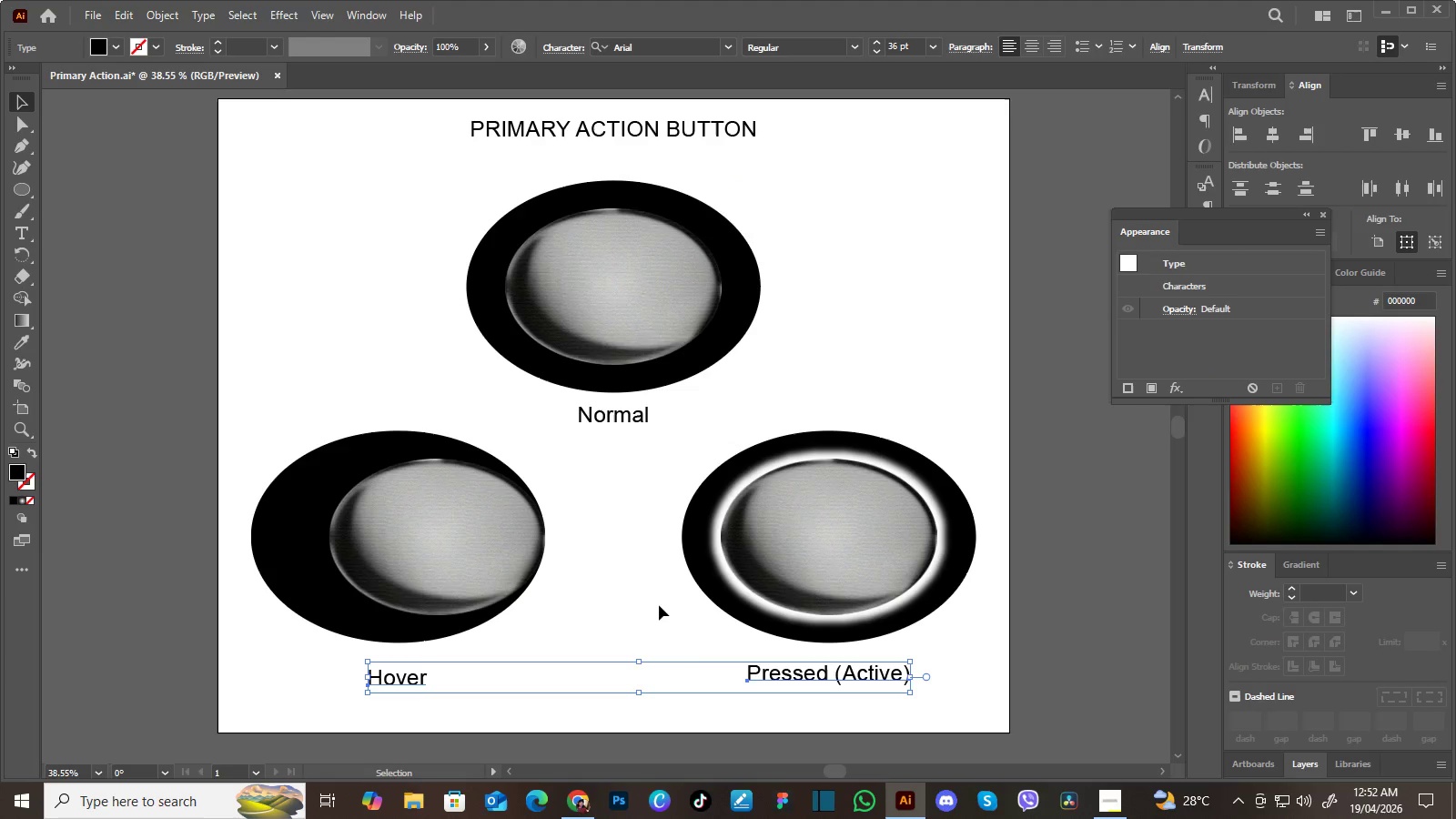 
key(ArrowUp)
 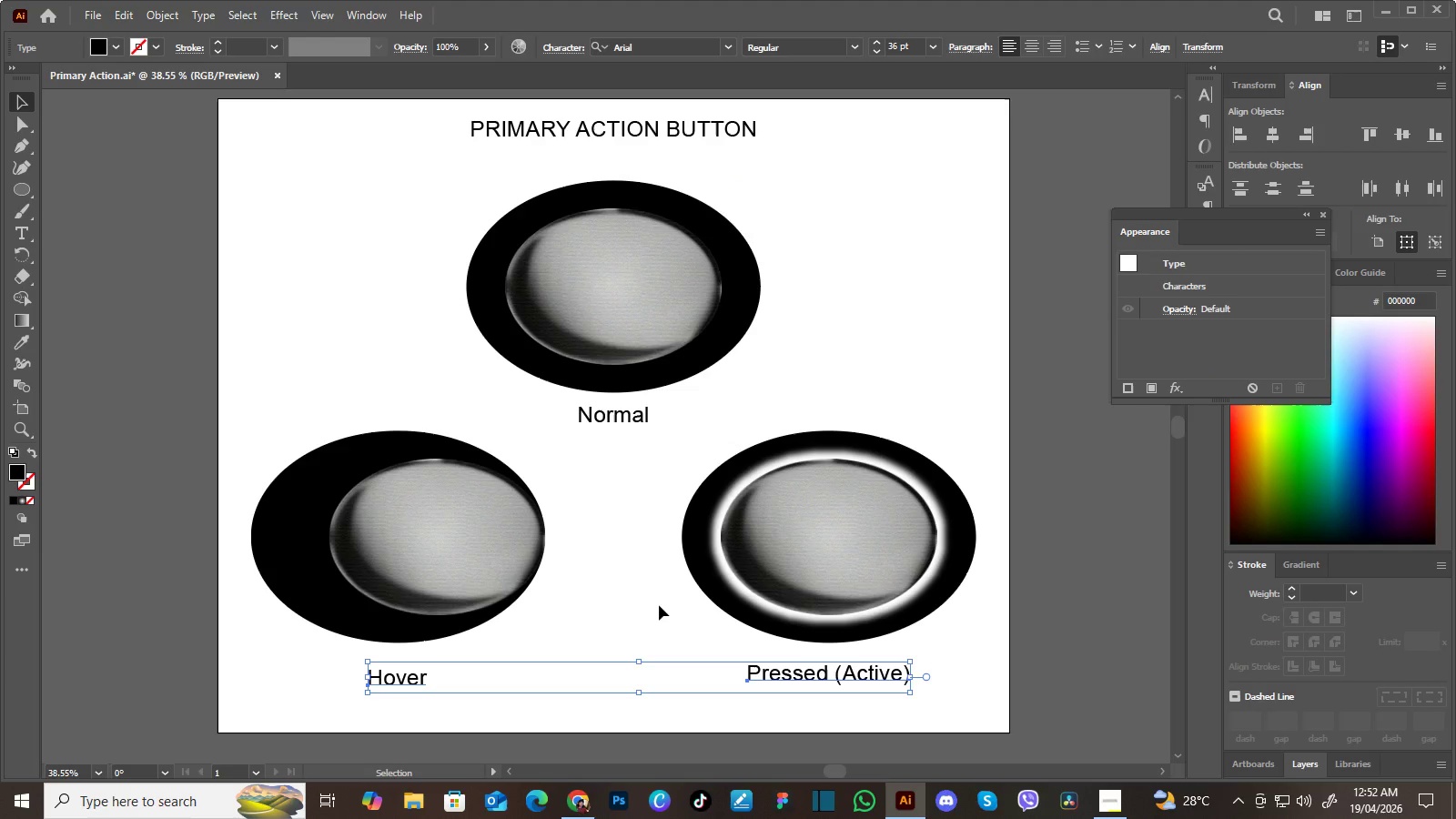 
key(ArrowUp)
 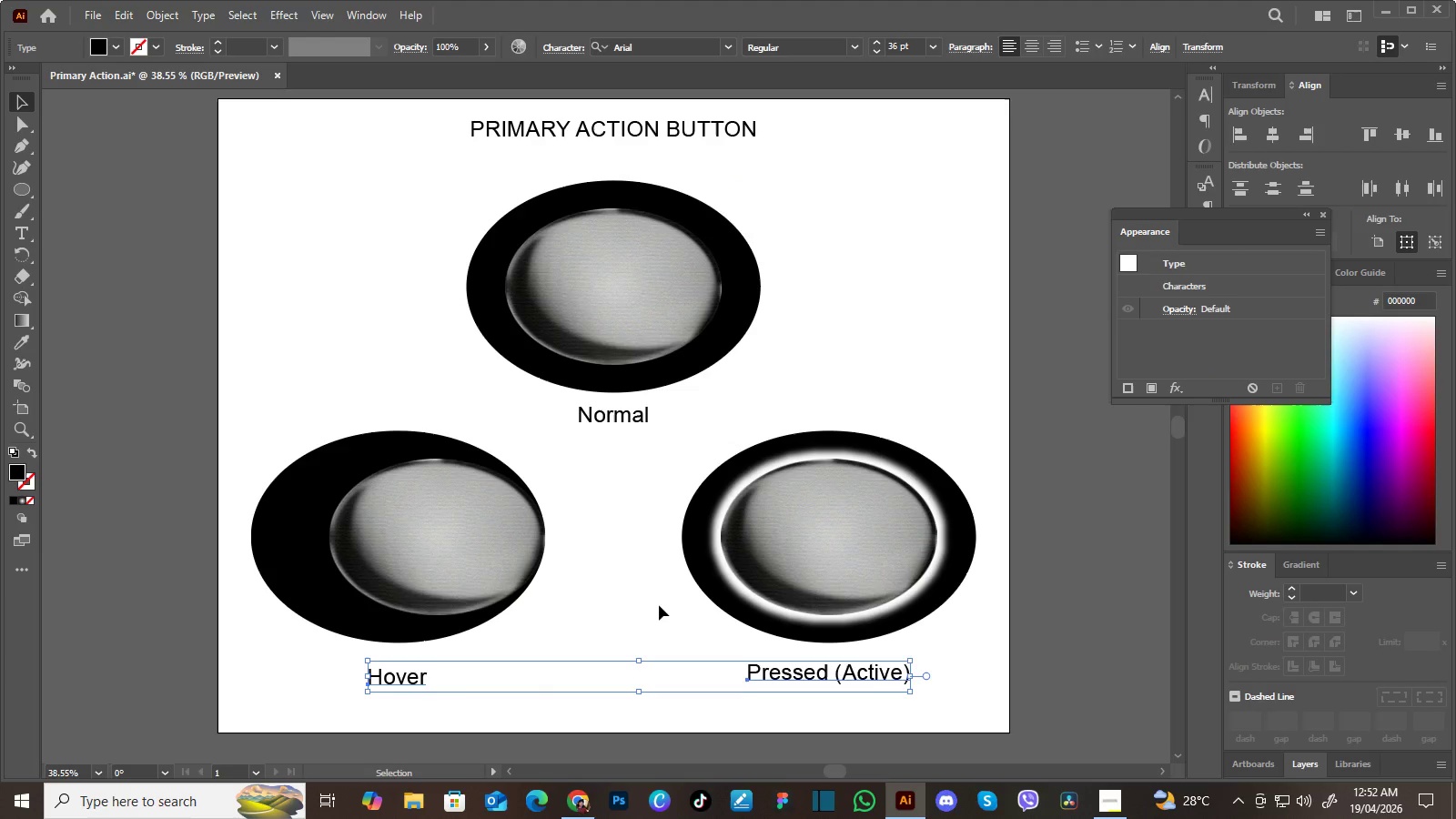 
hold_key(key=ArrowUp, duration=1.16)